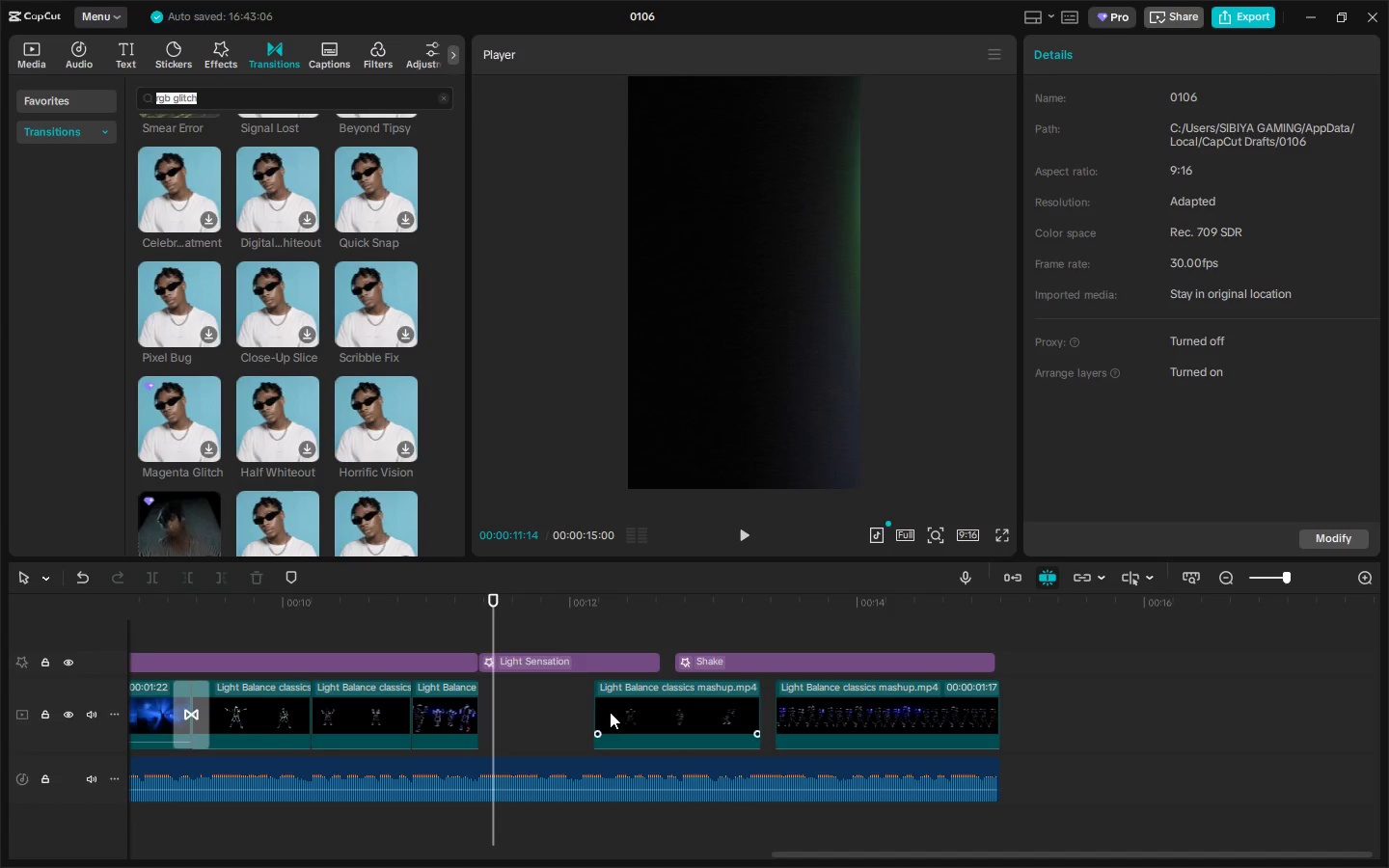 
left_click([600, 712])
 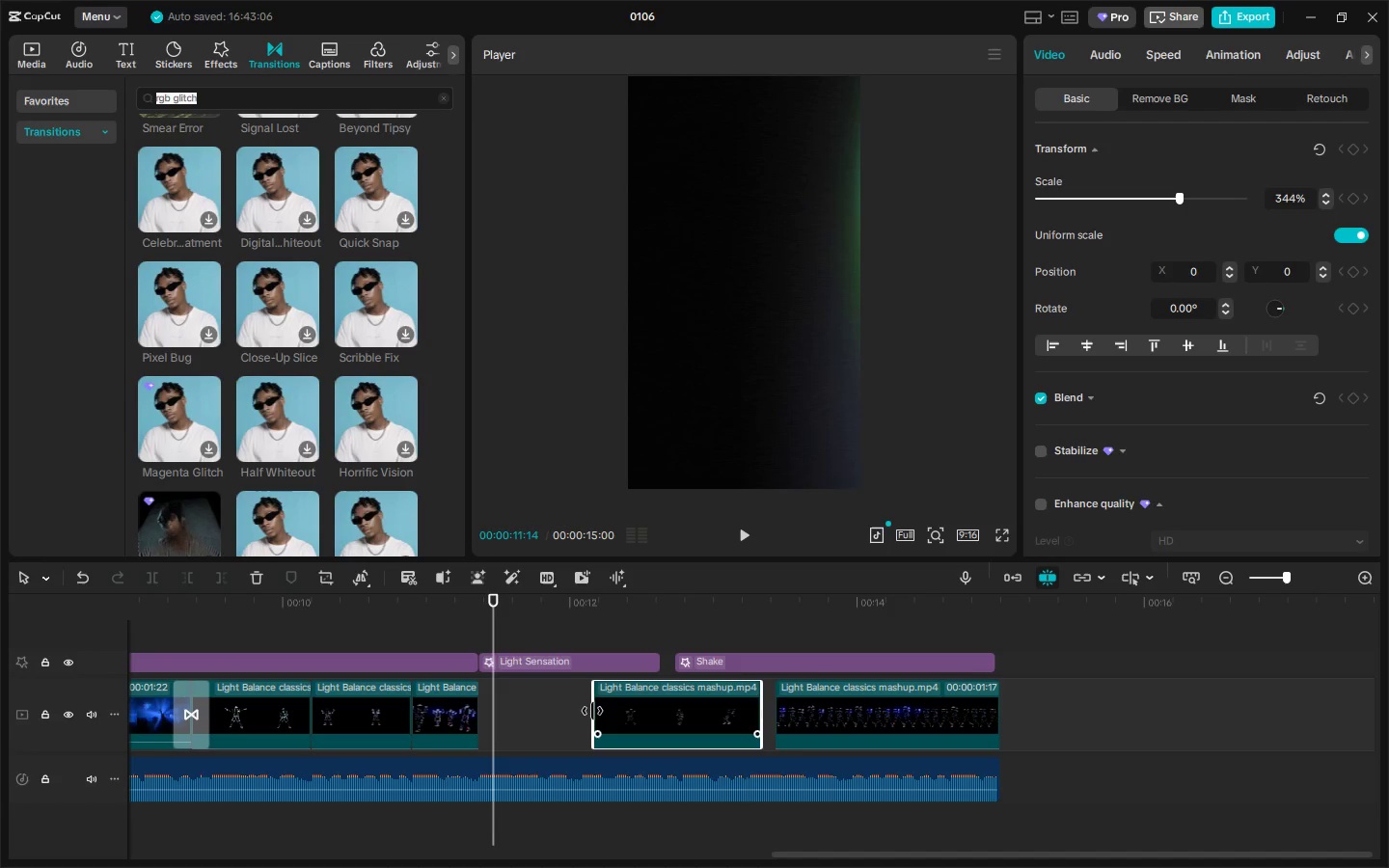 
left_click_drag(start_coordinate=[592, 711], to_coordinate=[496, 714])
 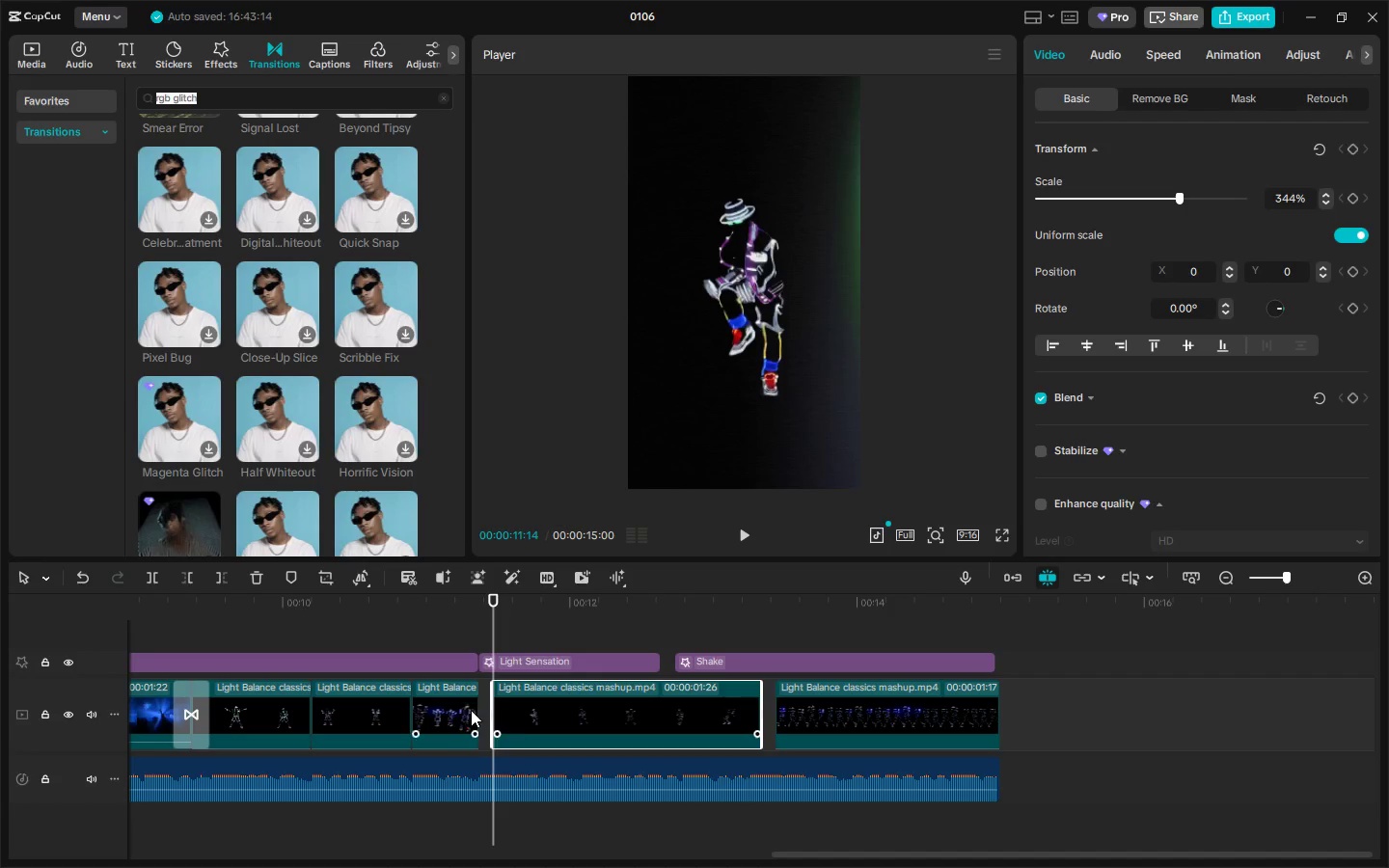 
left_click([467, 710])
 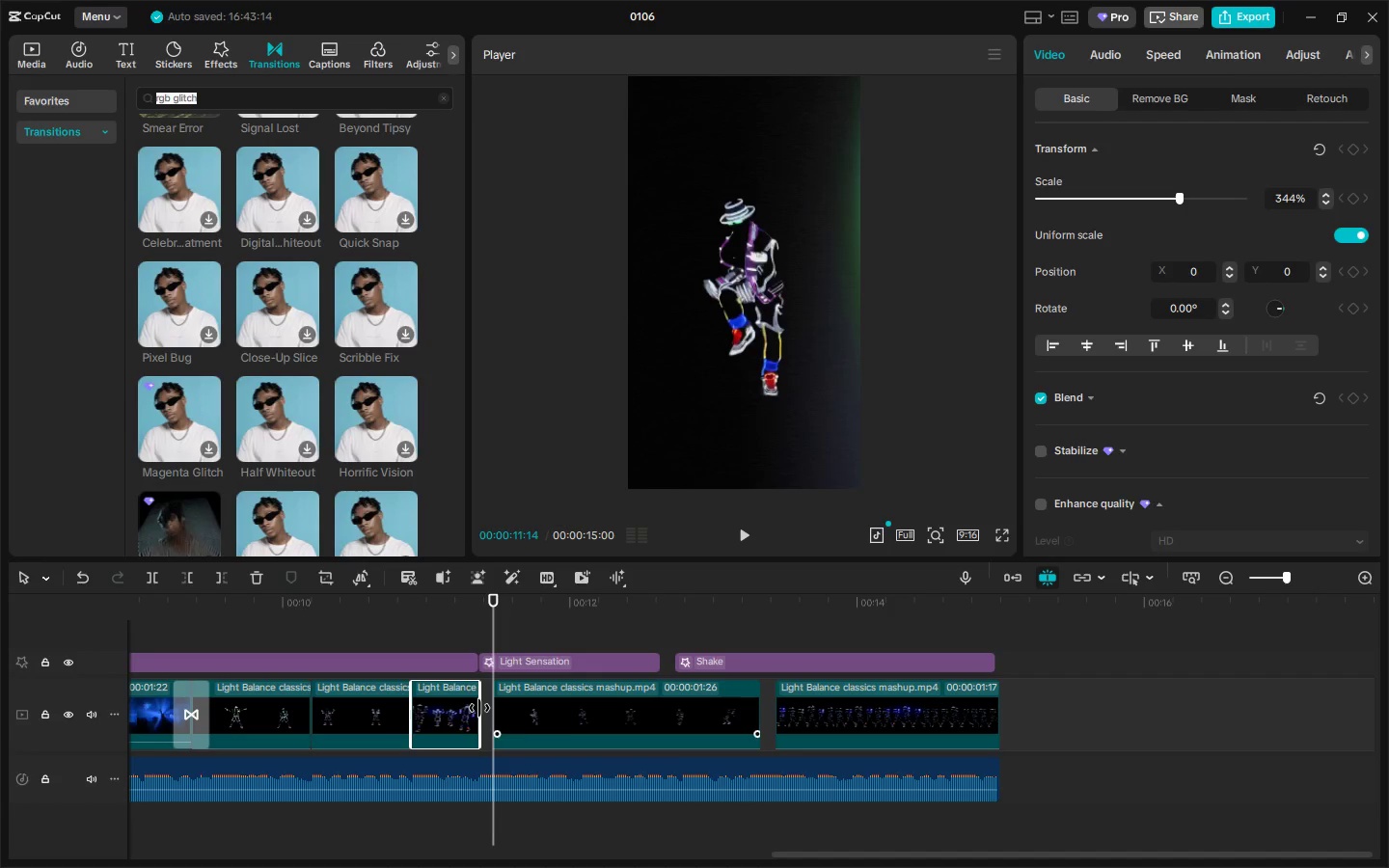 
left_click_drag(start_coordinate=[479, 708], to_coordinate=[490, 707])
 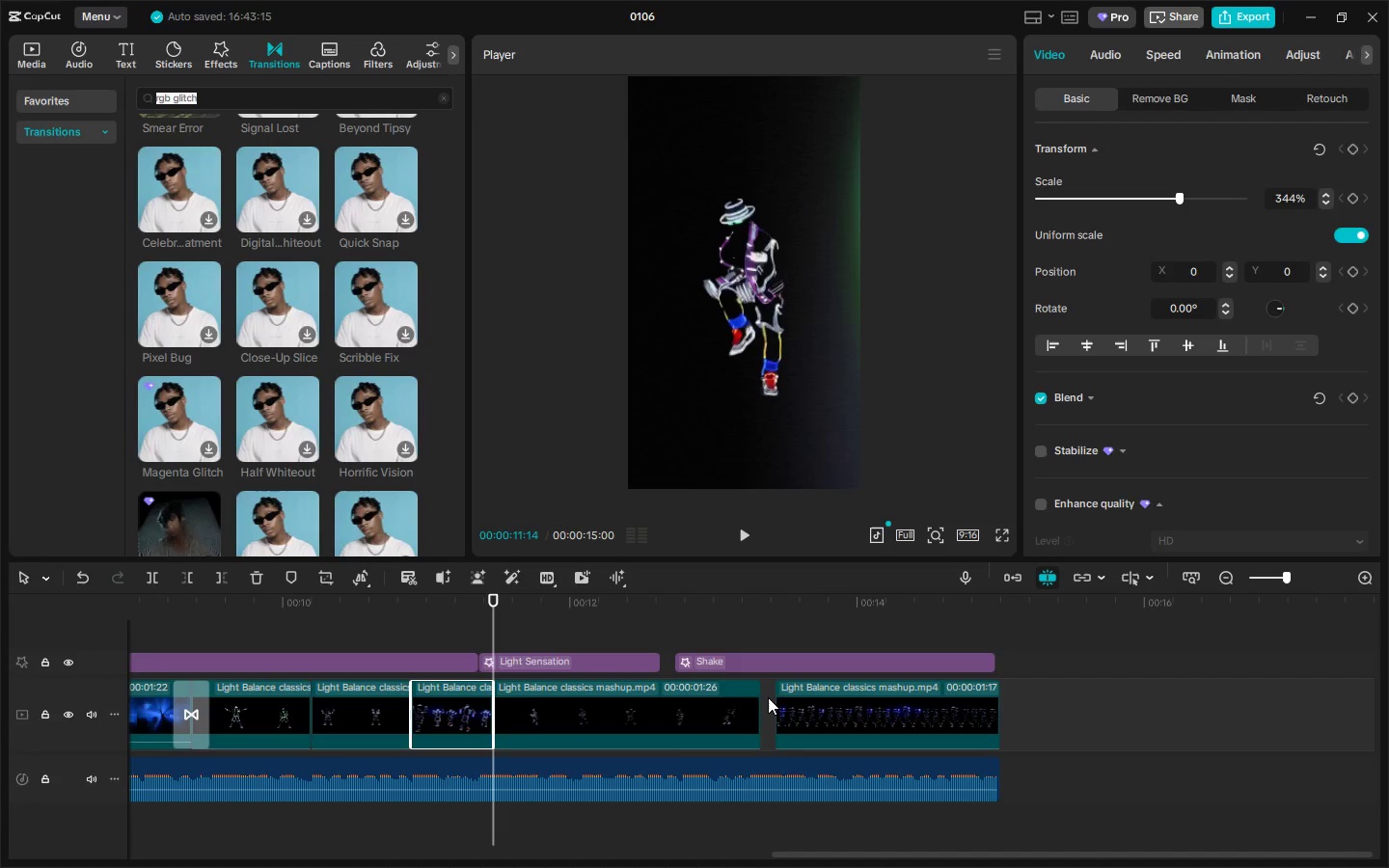 
left_click([744, 702])
 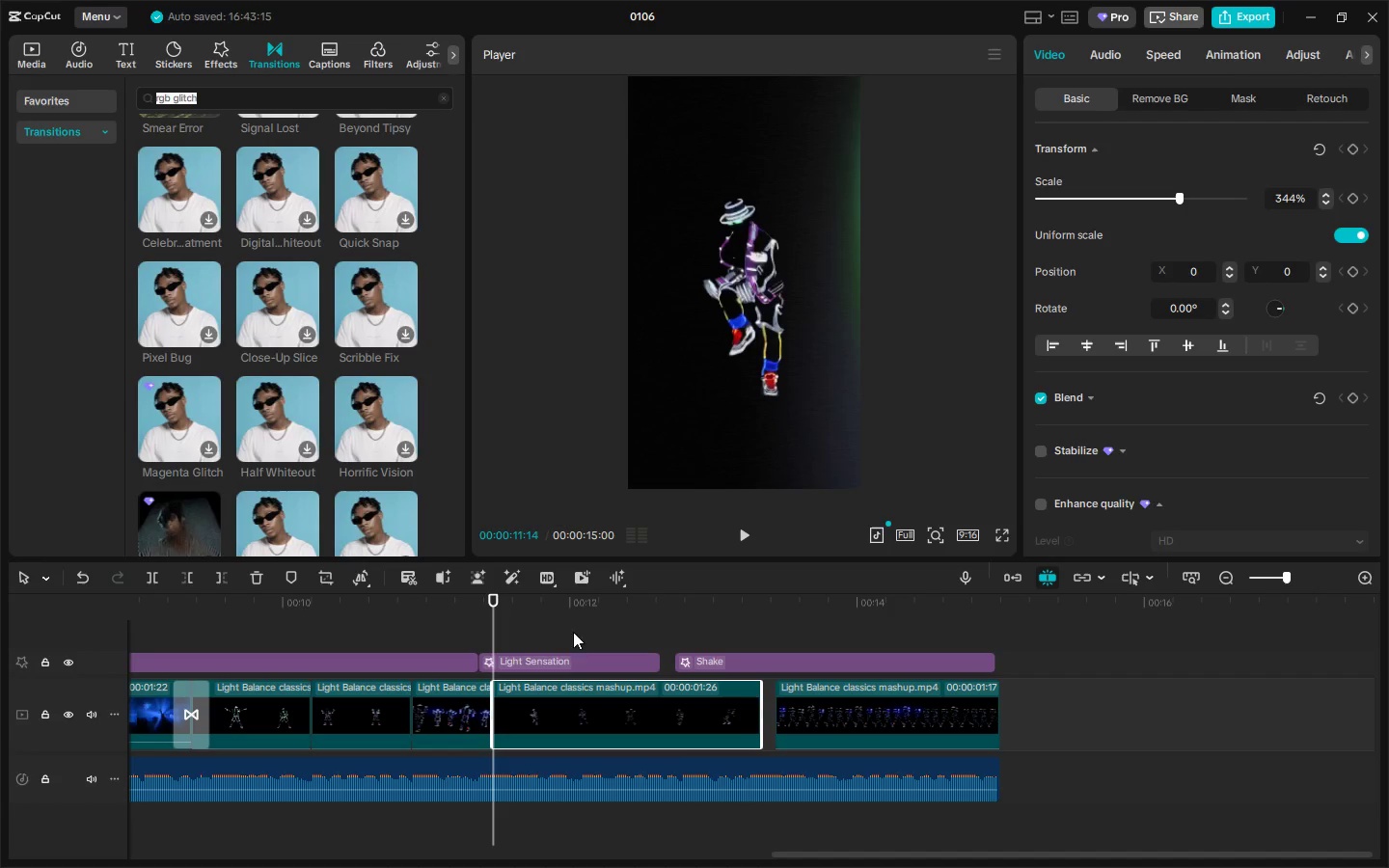 
left_click([512, 612])
 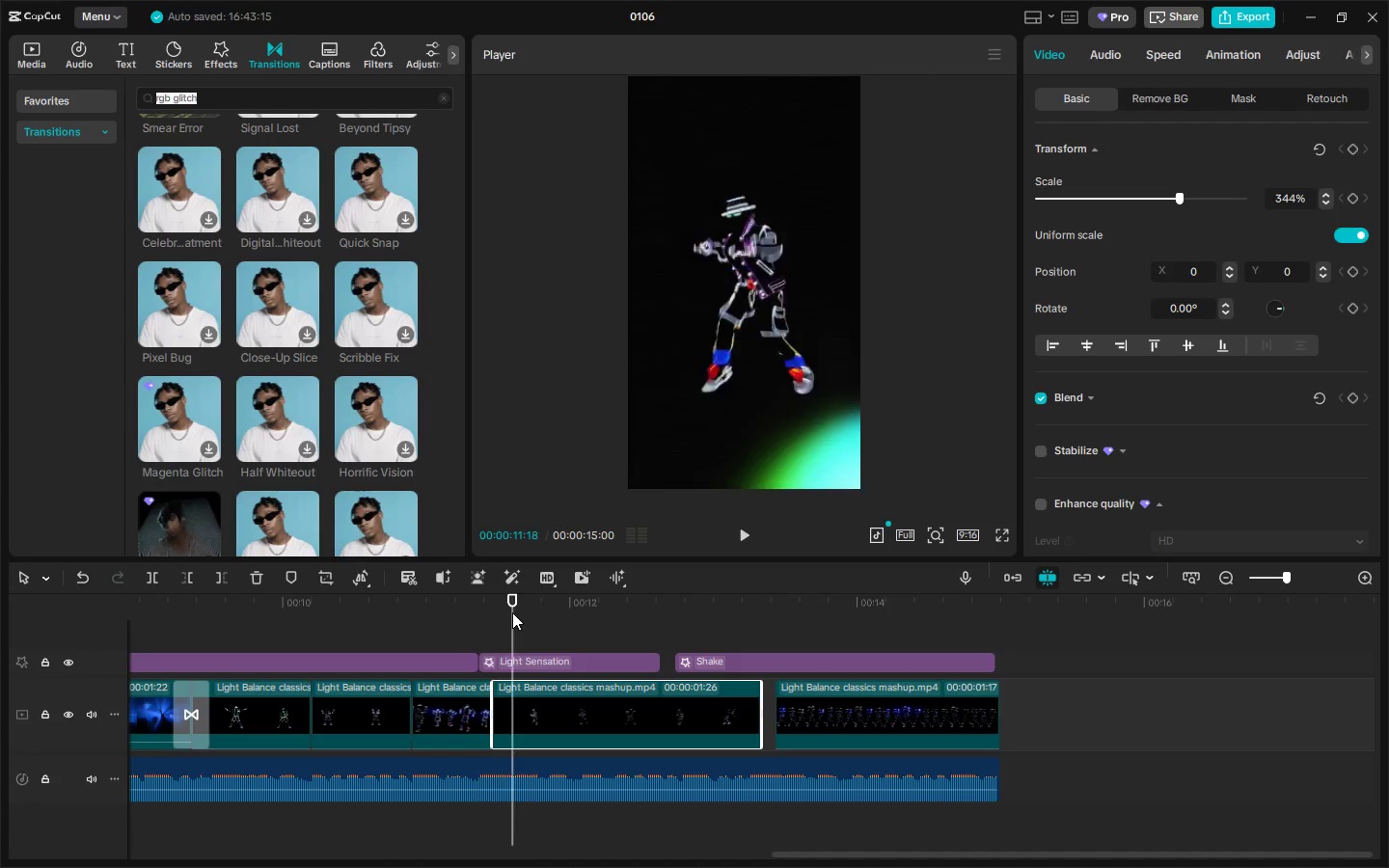 
key(Space)
 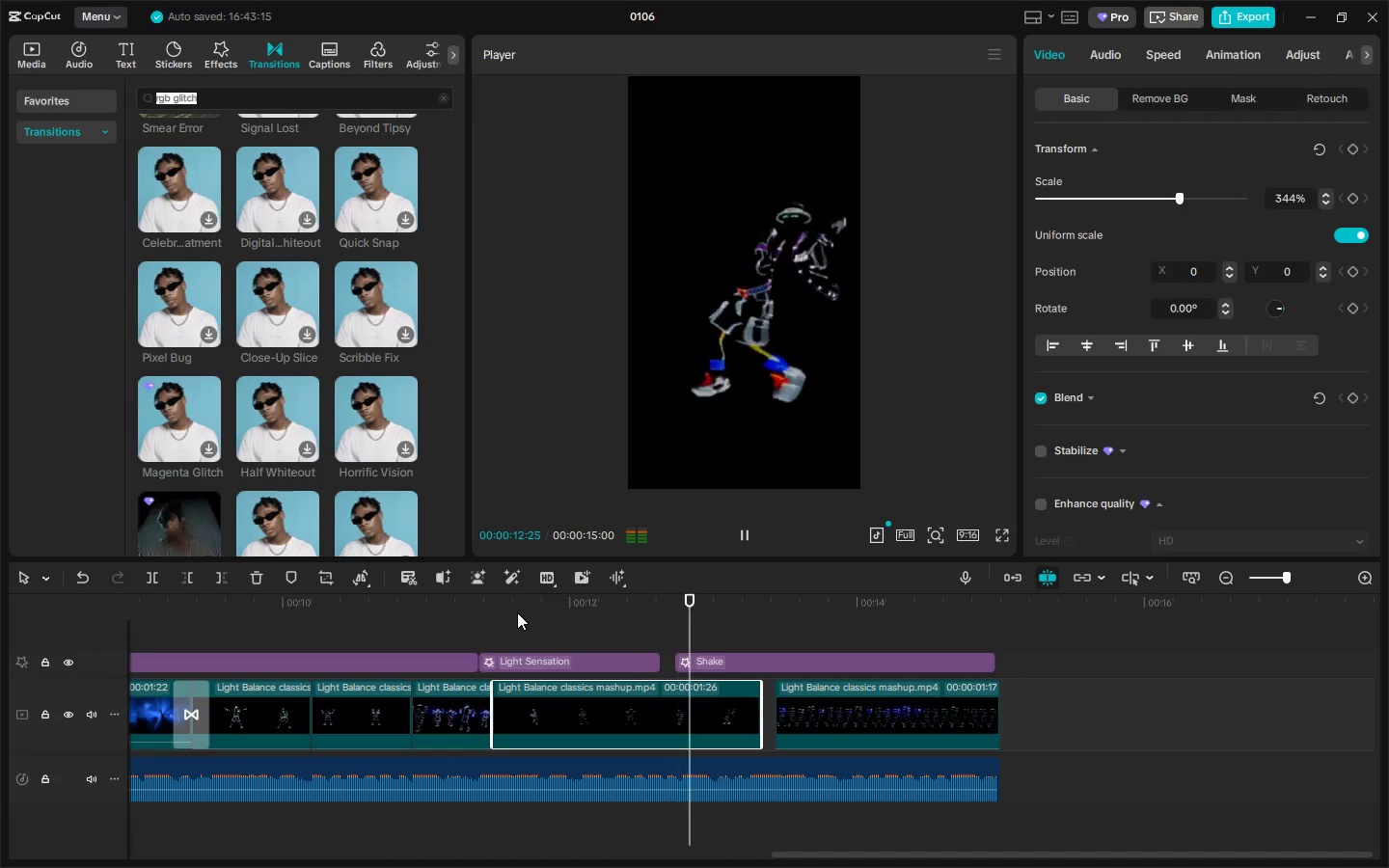 
key(Space)
 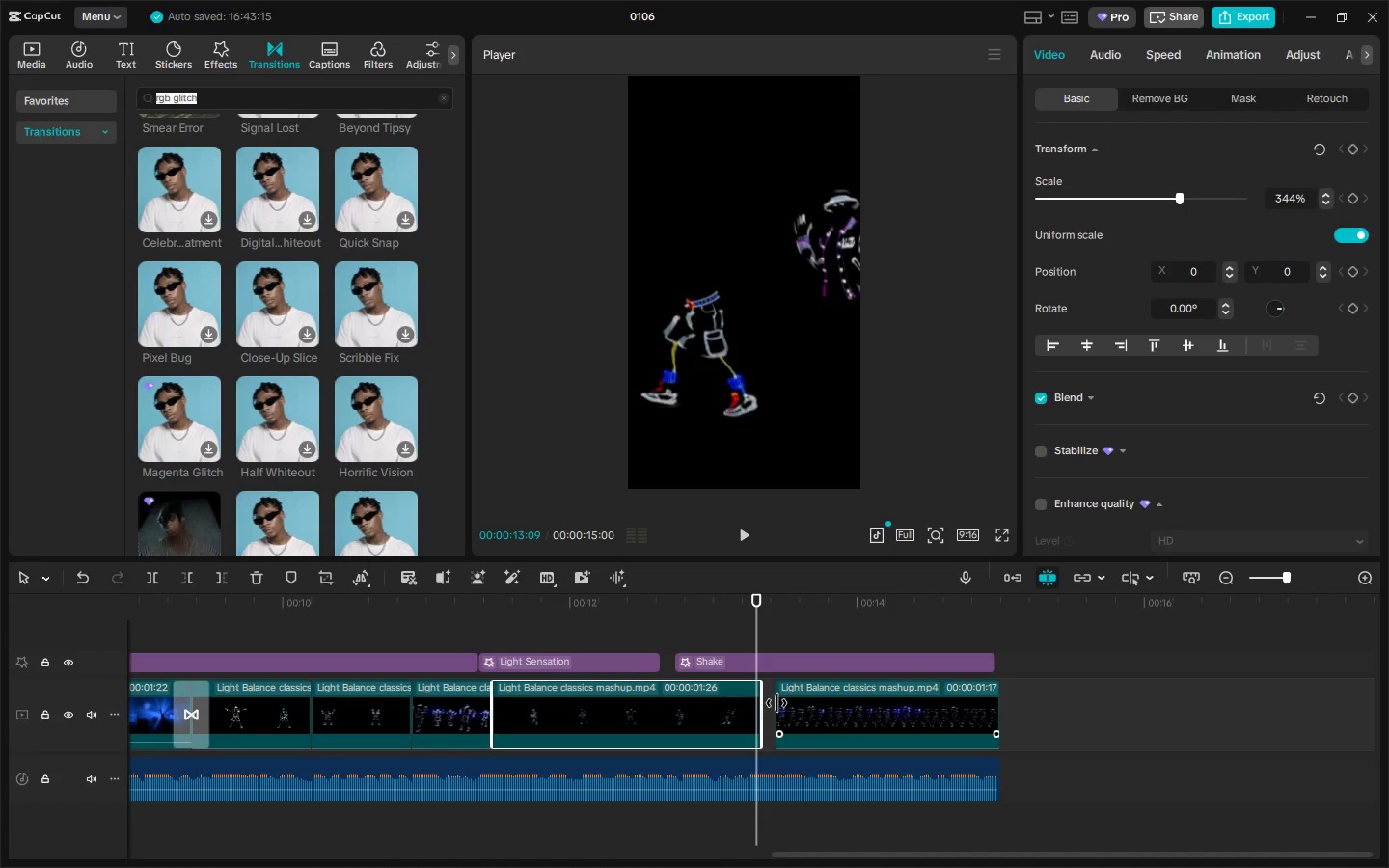 
left_click([746, 704])
 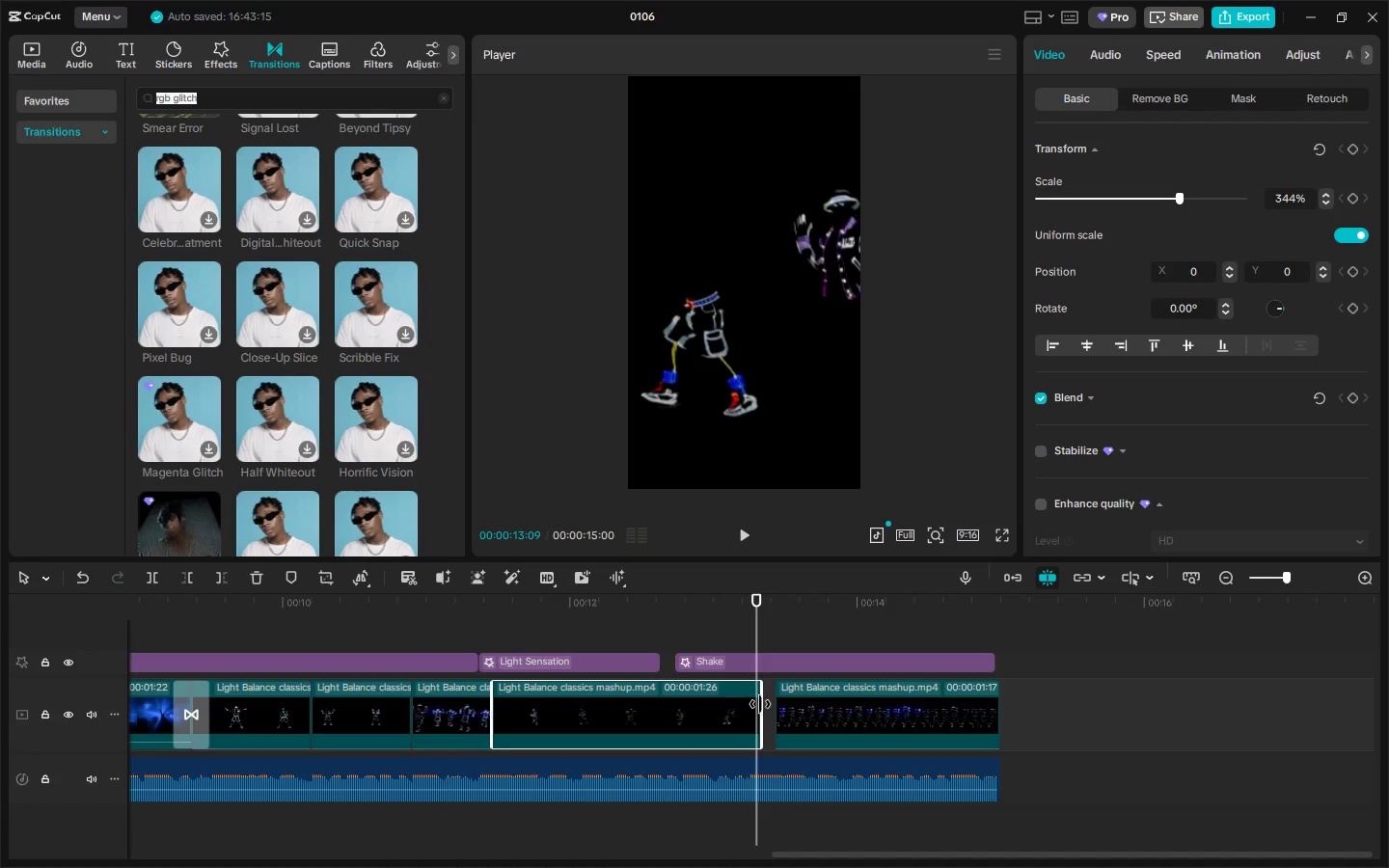 
left_click_drag(start_coordinate=[760, 704], to_coordinate=[740, 704])
 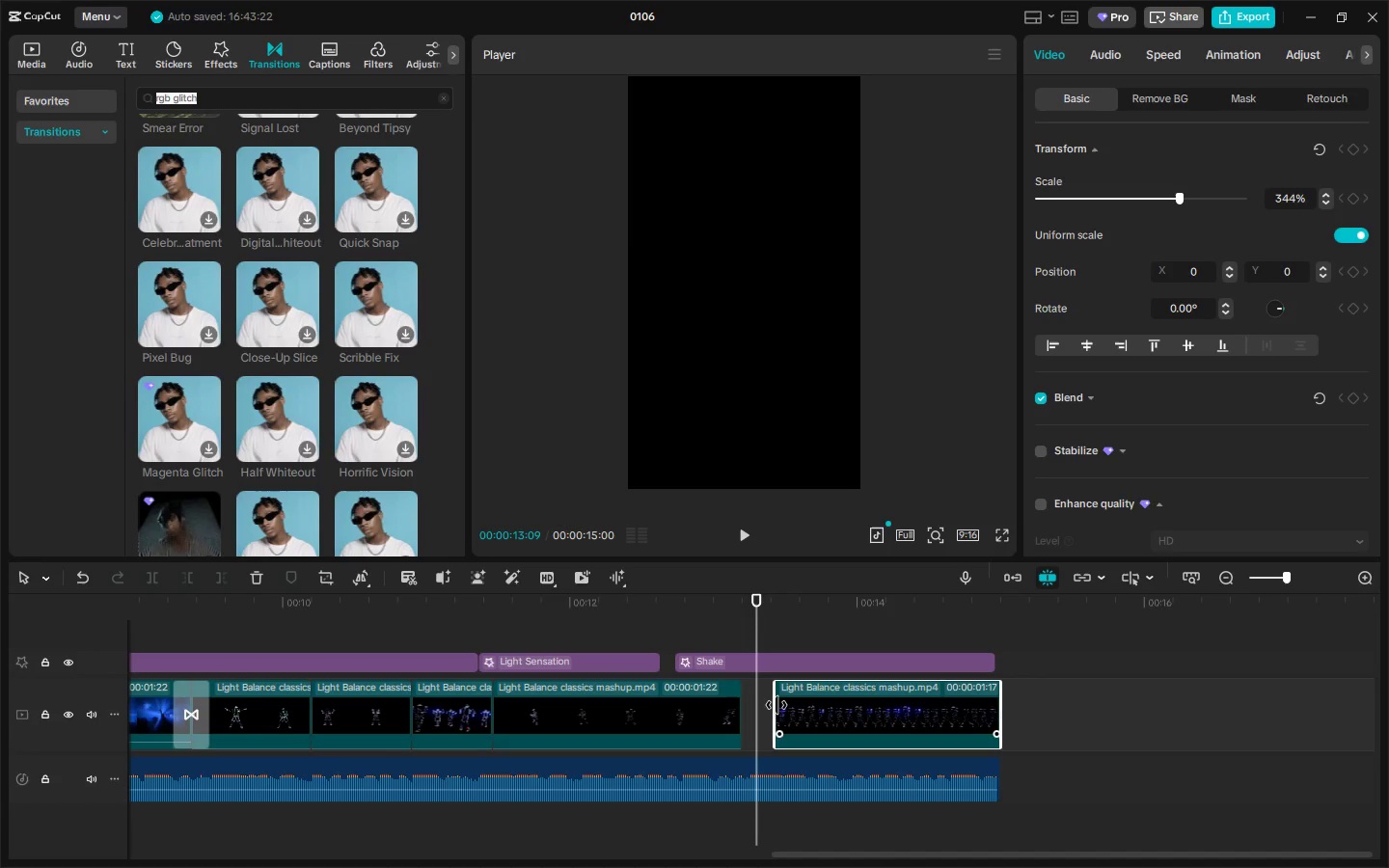 
left_click_drag(start_coordinate=[775, 705], to_coordinate=[749, 707])
 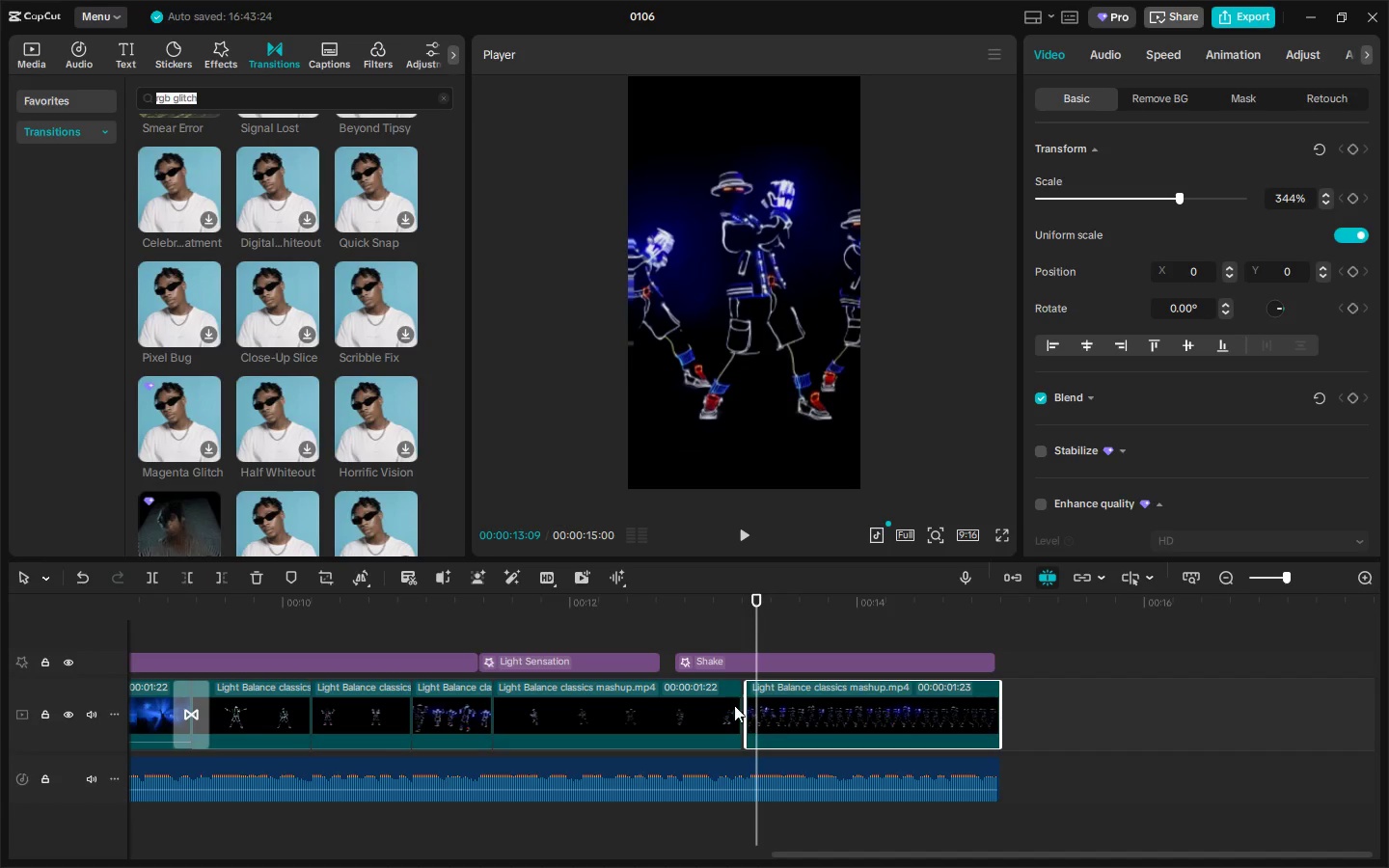 
left_click([728, 704])
 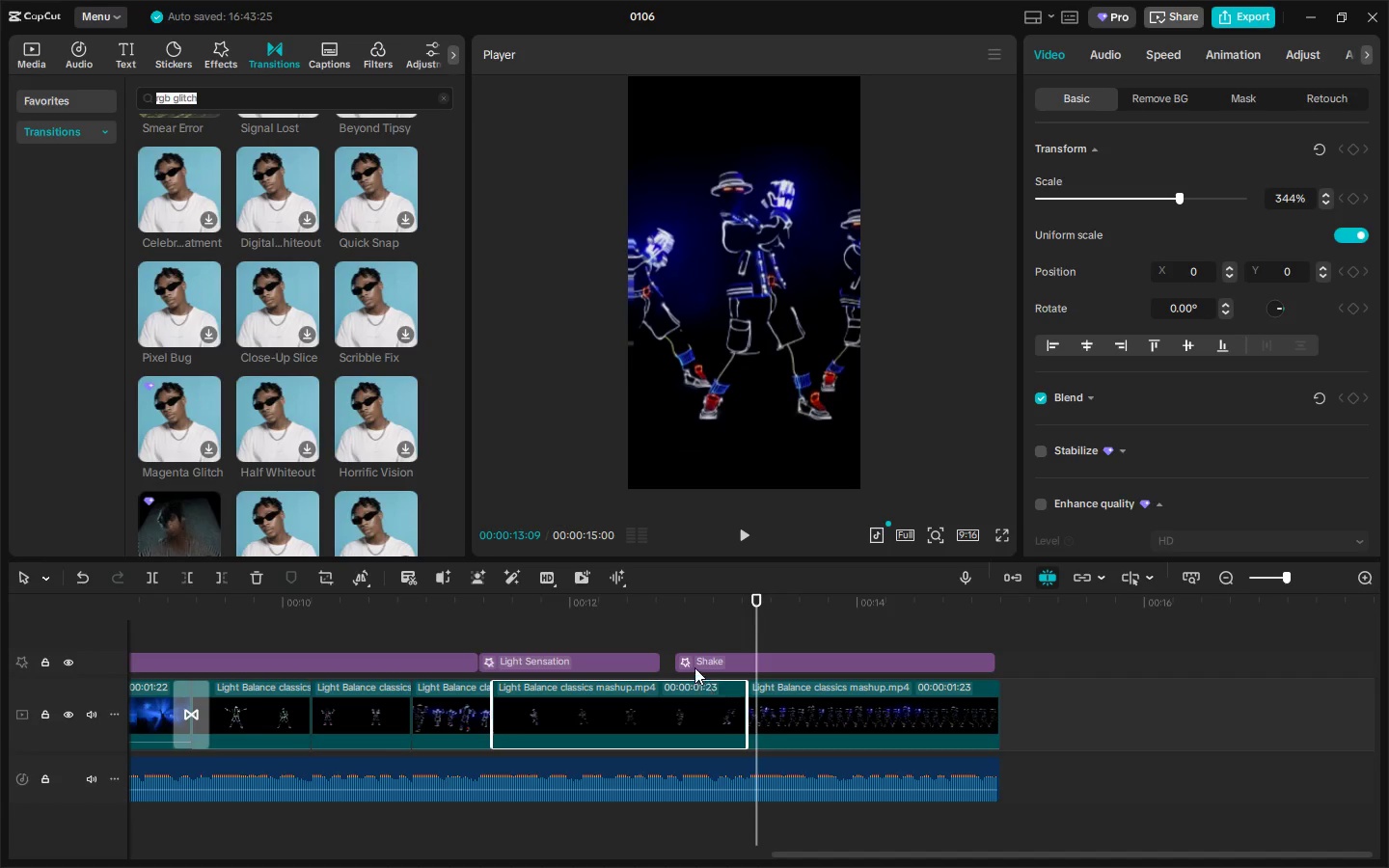 
left_click([697, 661])
 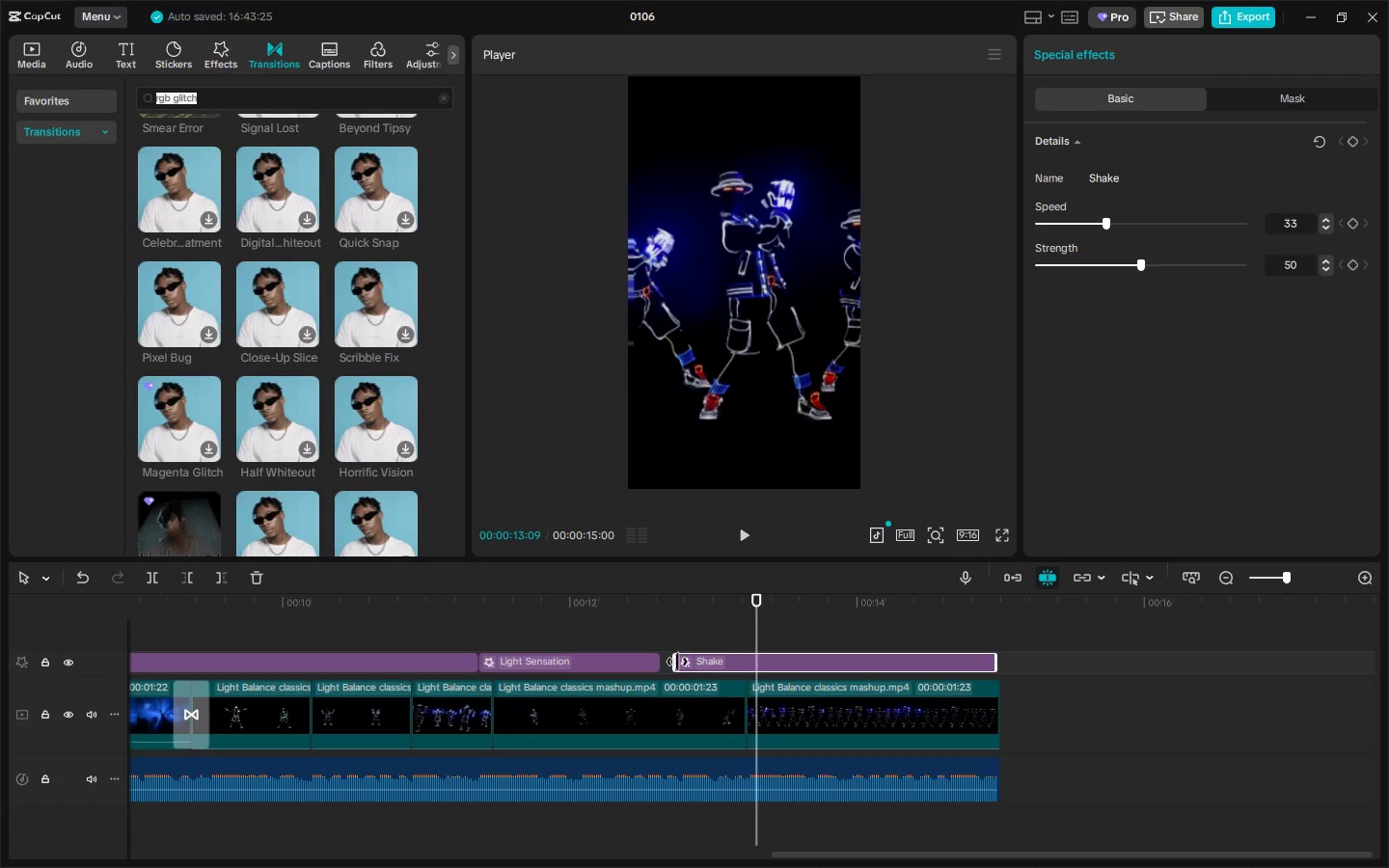 
left_click_drag(start_coordinate=[677, 662], to_coordinate=[662, 665])
 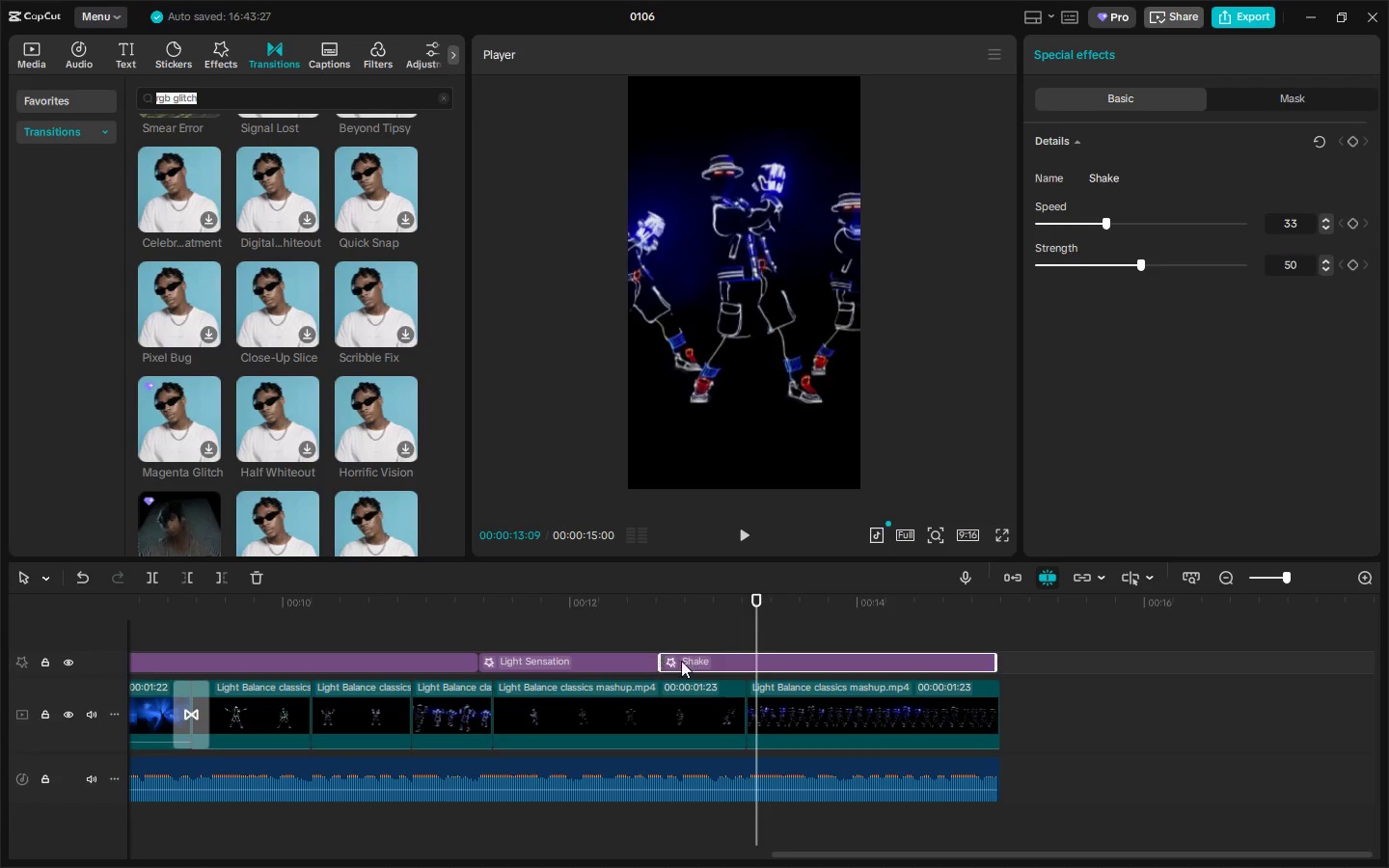 
key(Alt+AltLeft)
 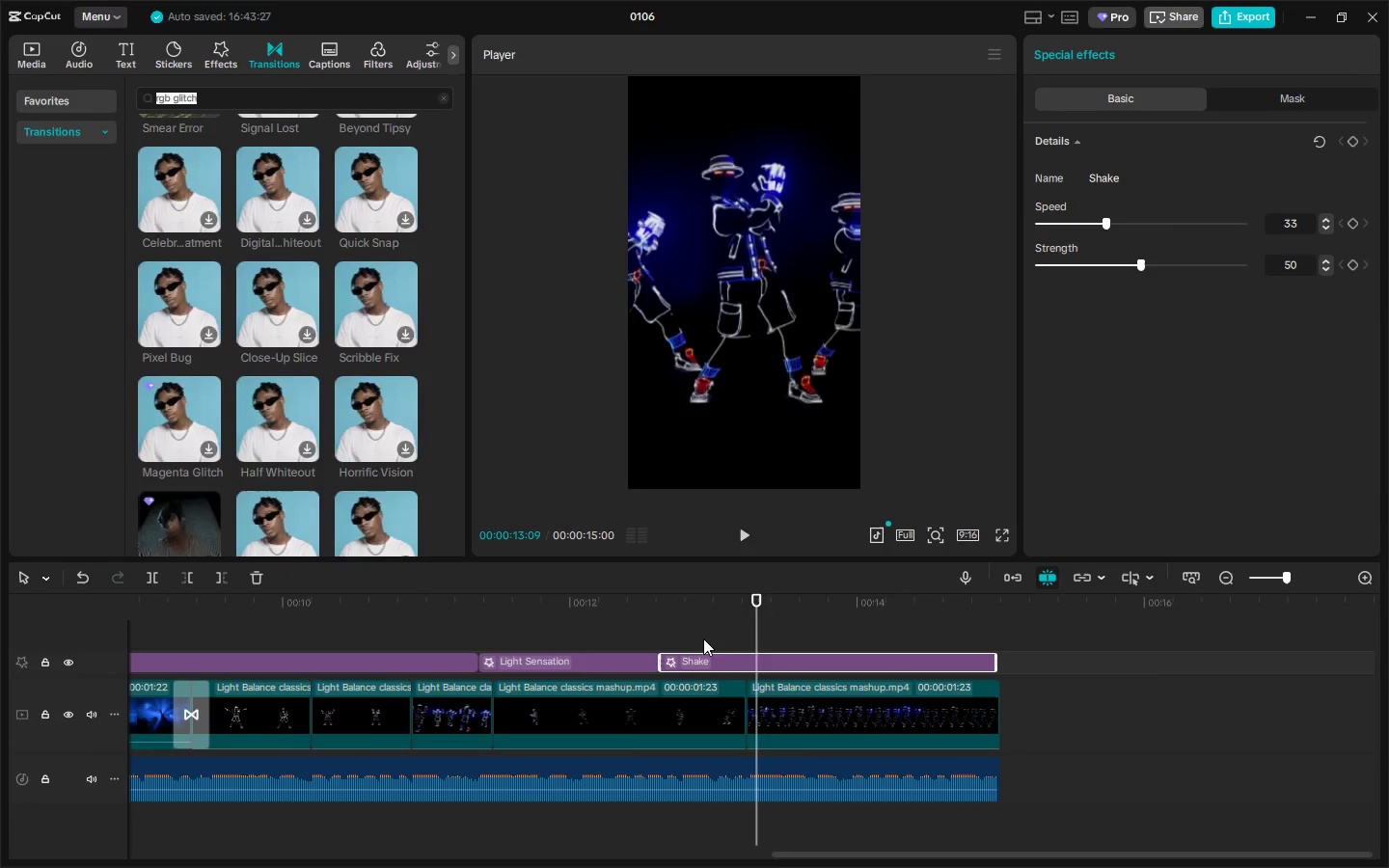 
key(Alt+Tab)
 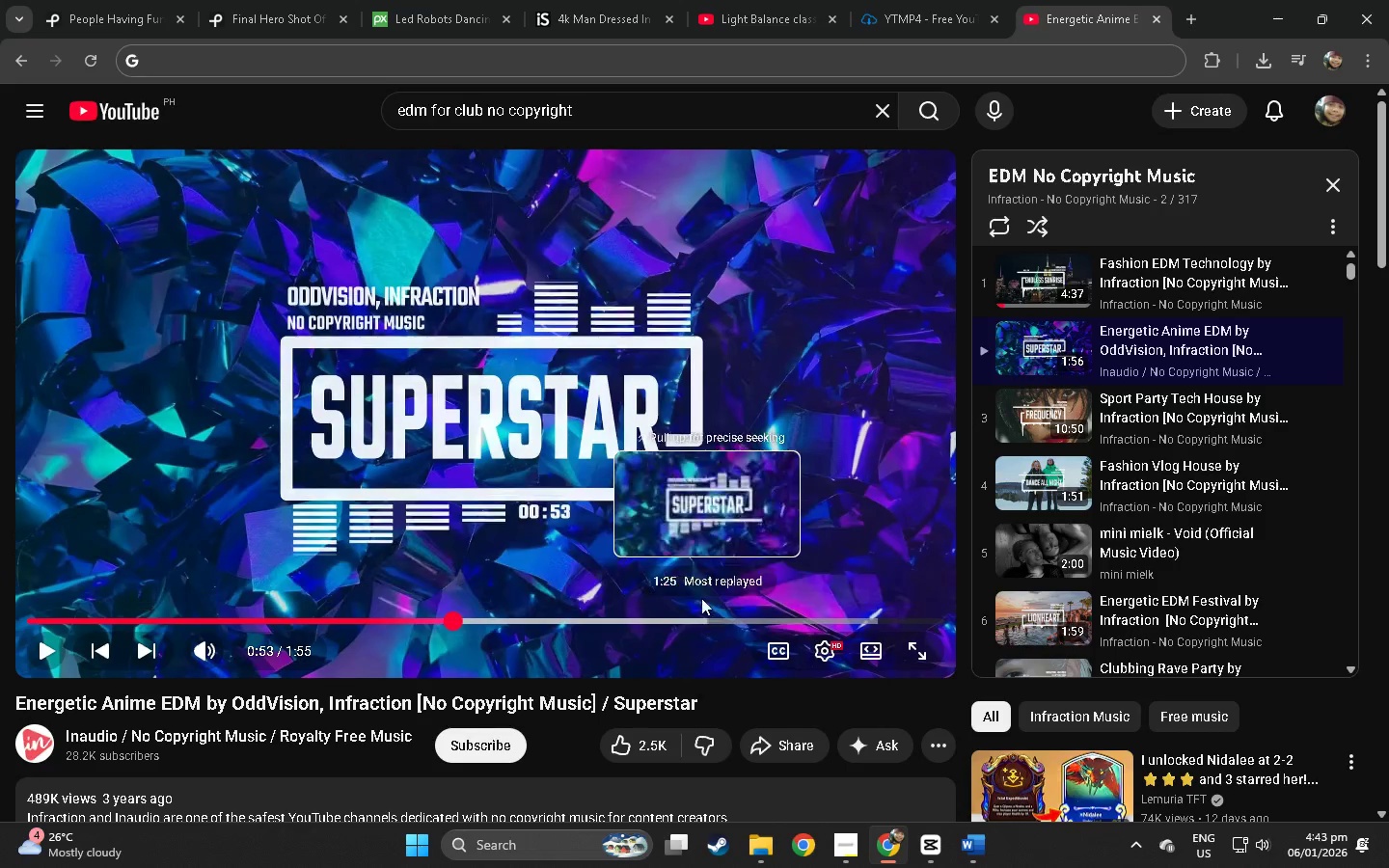 
key(Alt+Tab)
 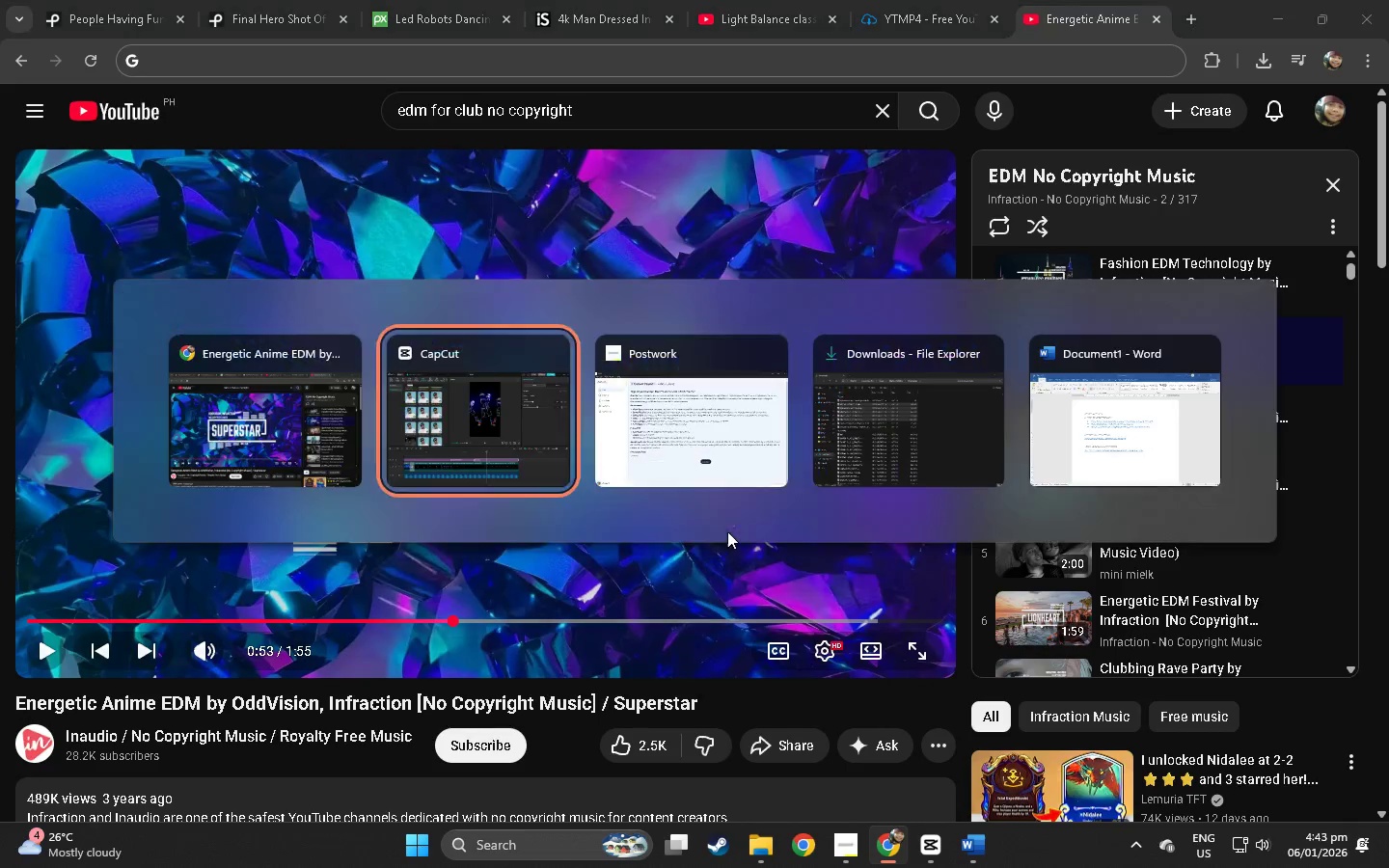 
key(Alt+Tab)